 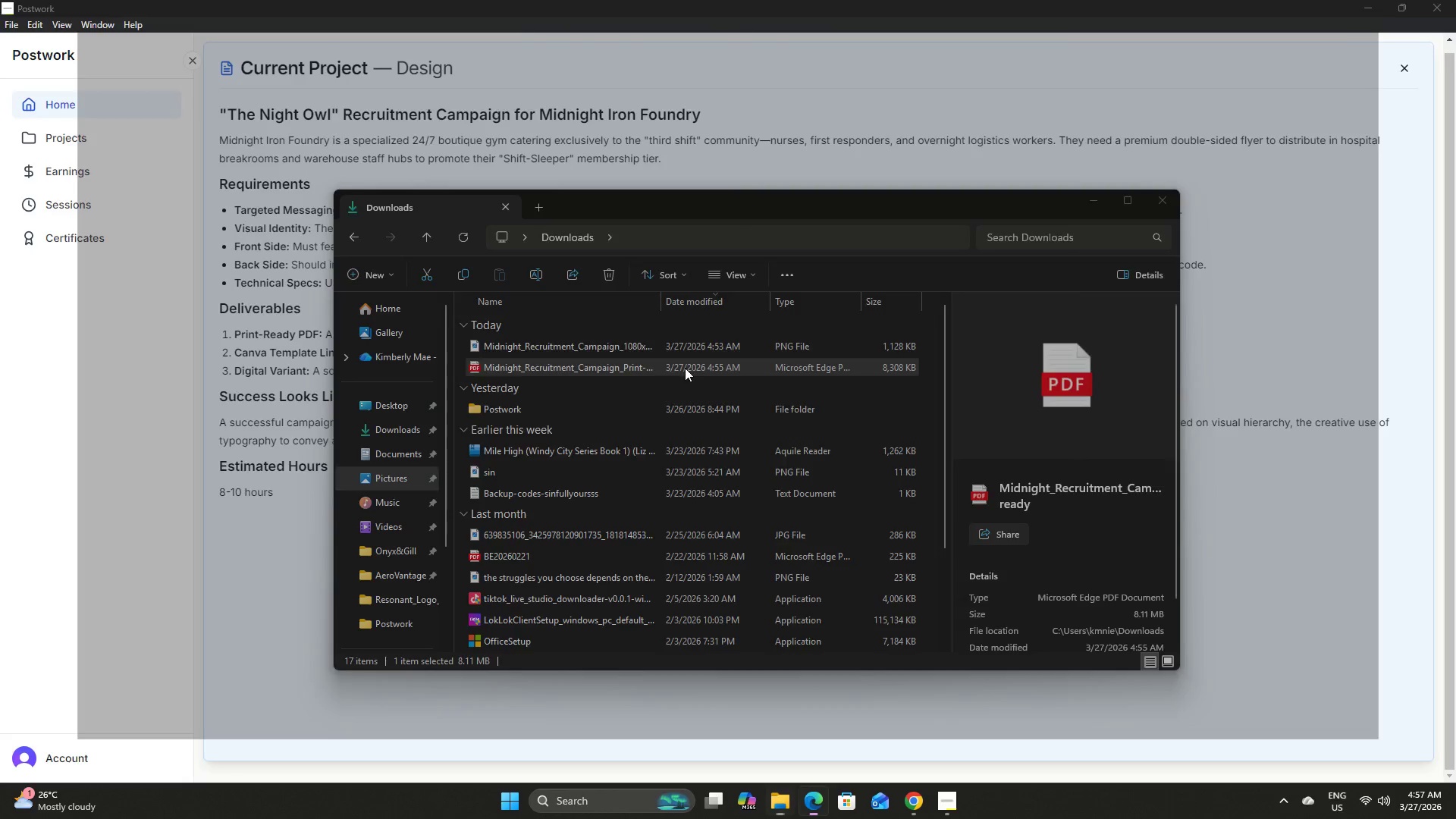 
scroll: coordinate [1084, 454], scroll_direction: down, amount: 12.0
 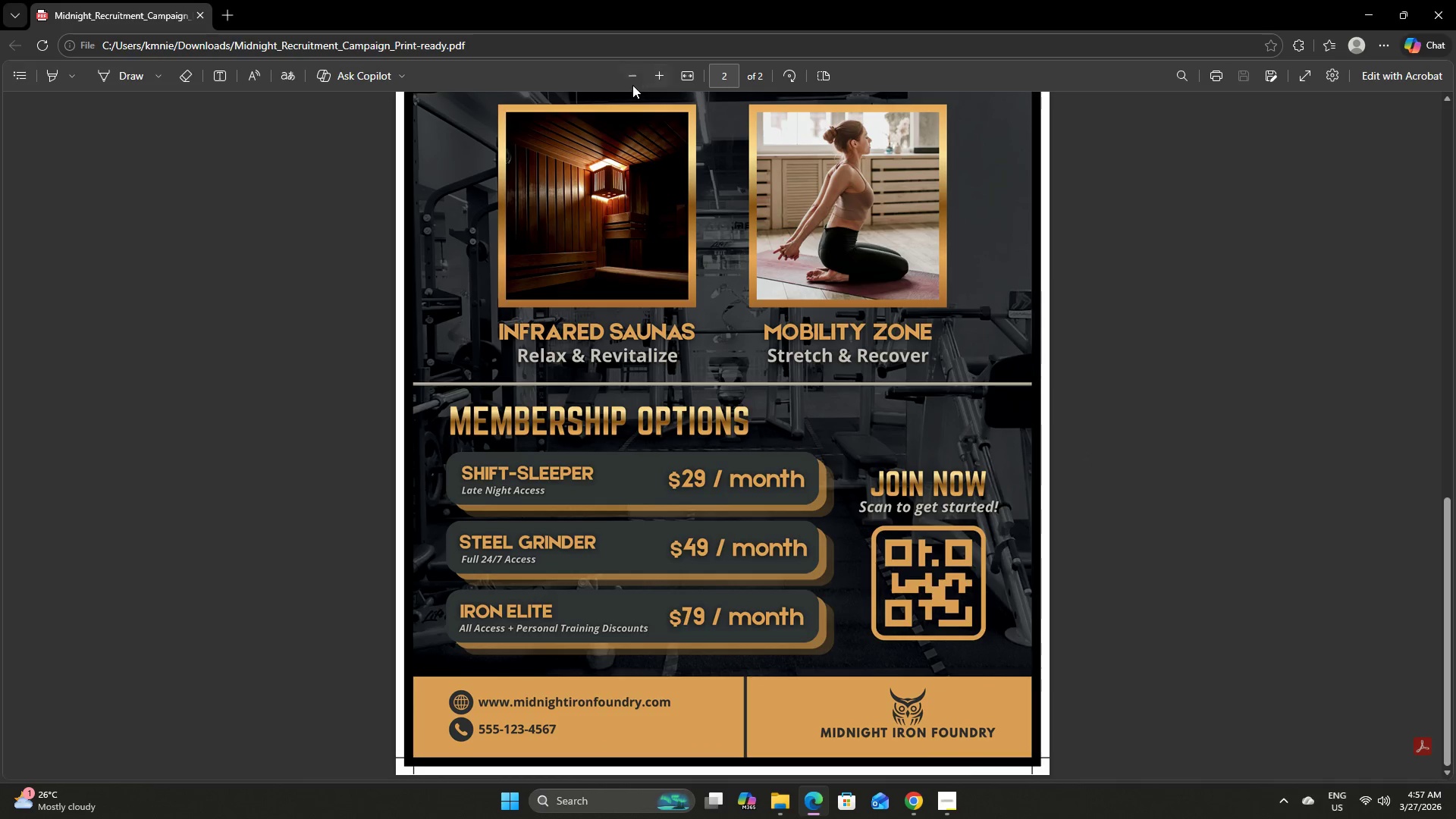 
double_click([632, 84])
 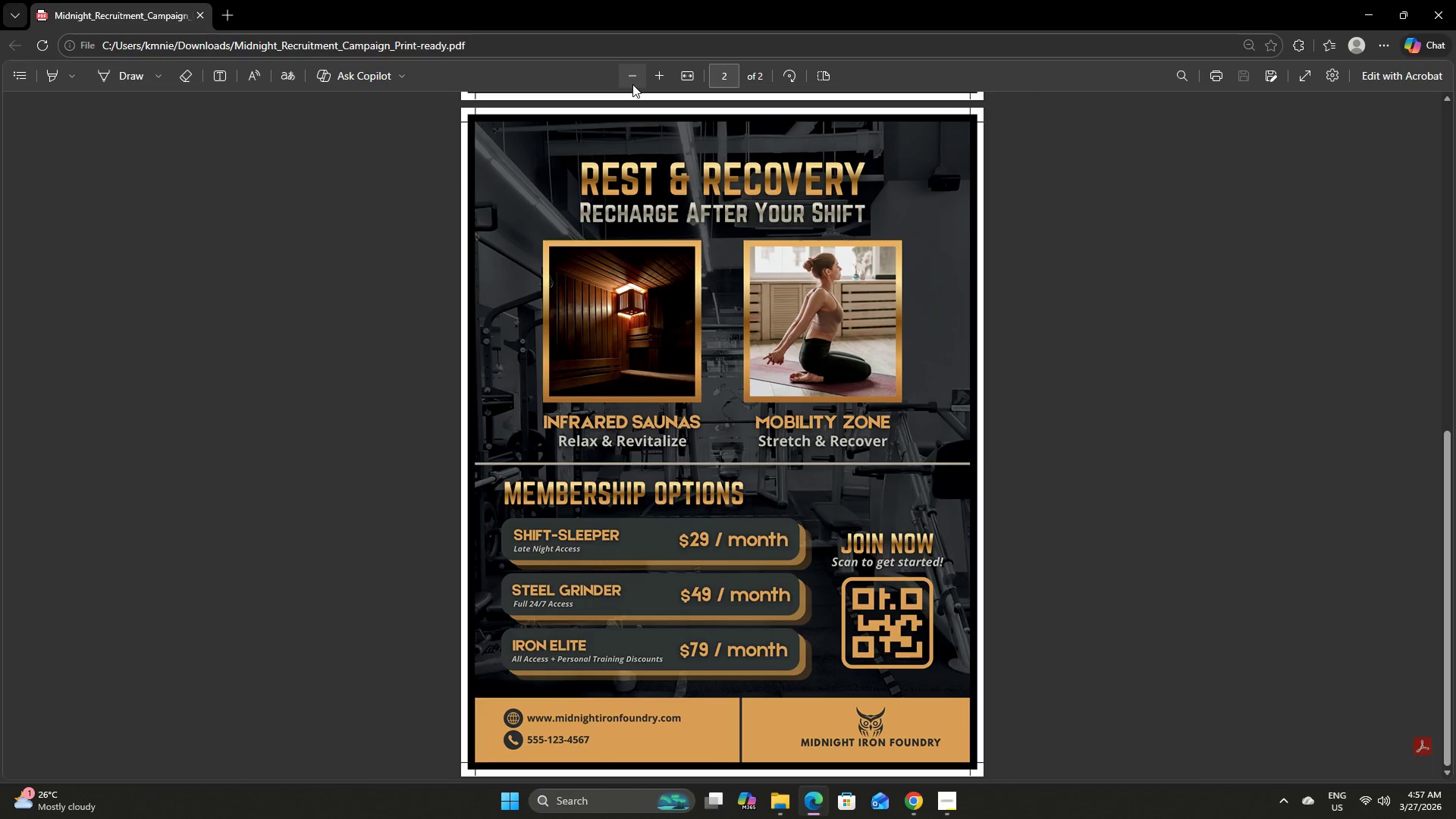 
triple_click([632, 84])
 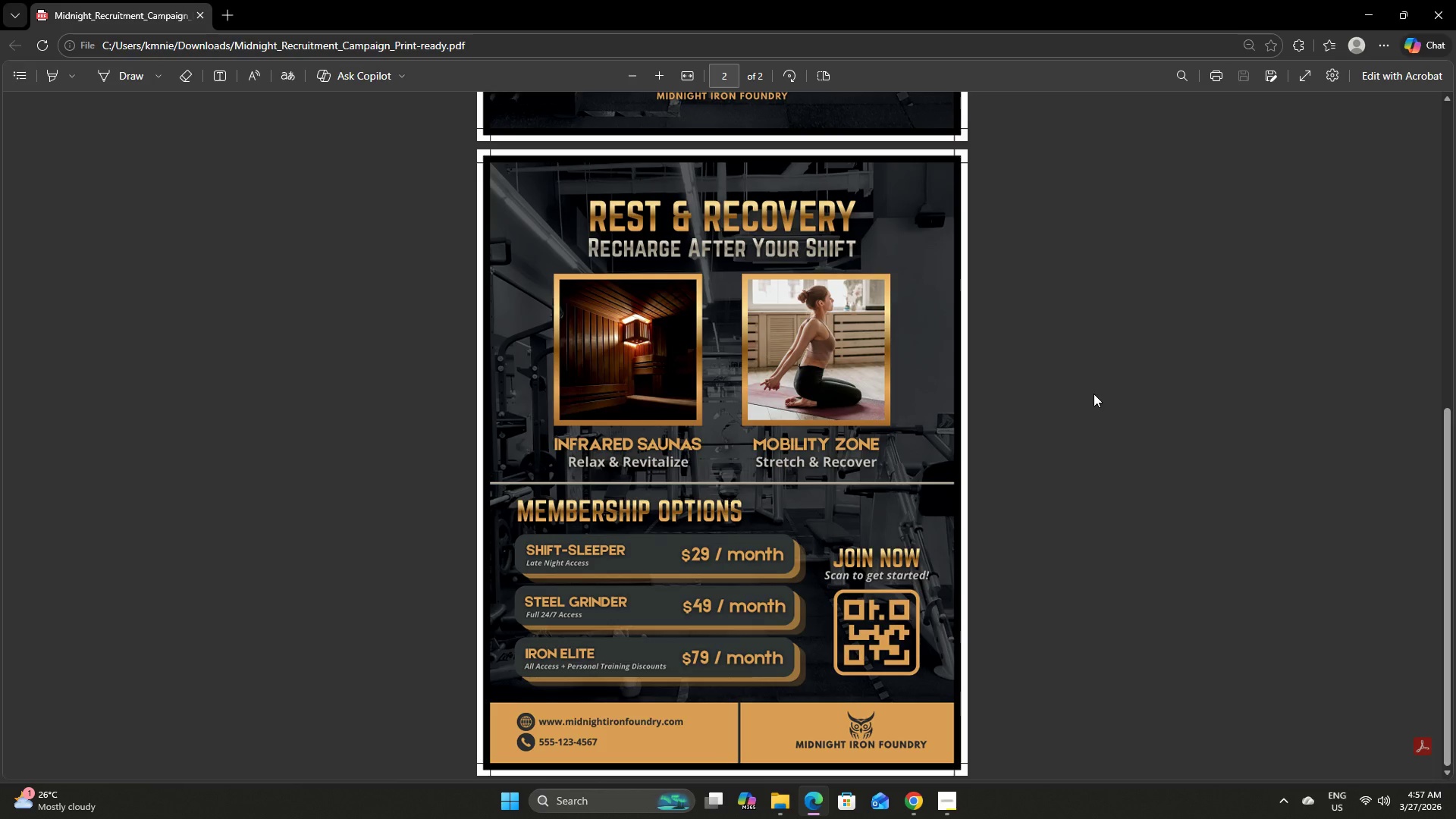 
scroll: coordinate [1094, 394], scroll_direction: down, amount: 4.0
 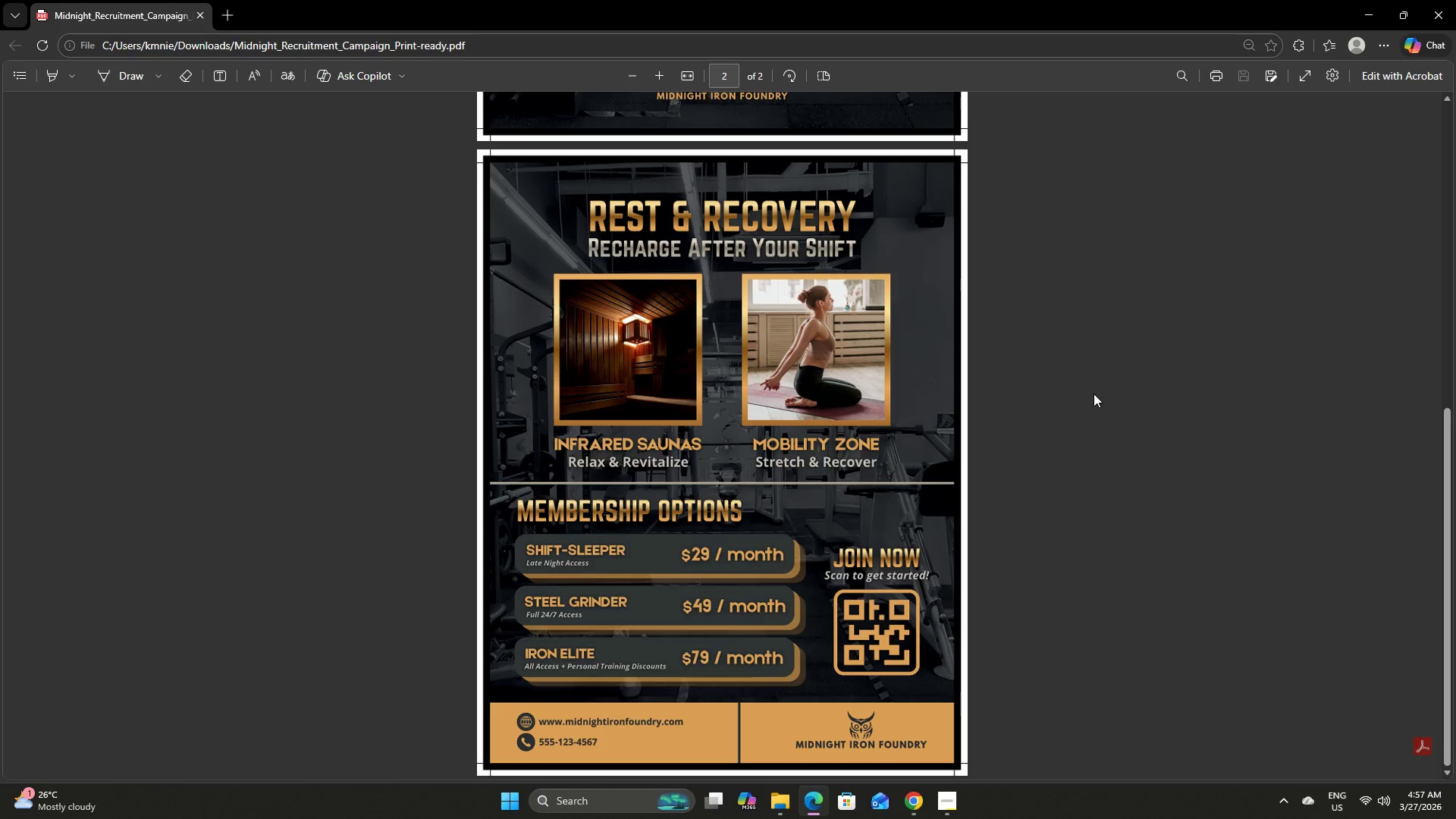 
scroll: coordinate [1094, 394], scroll_direction: up, amount: 1.0
 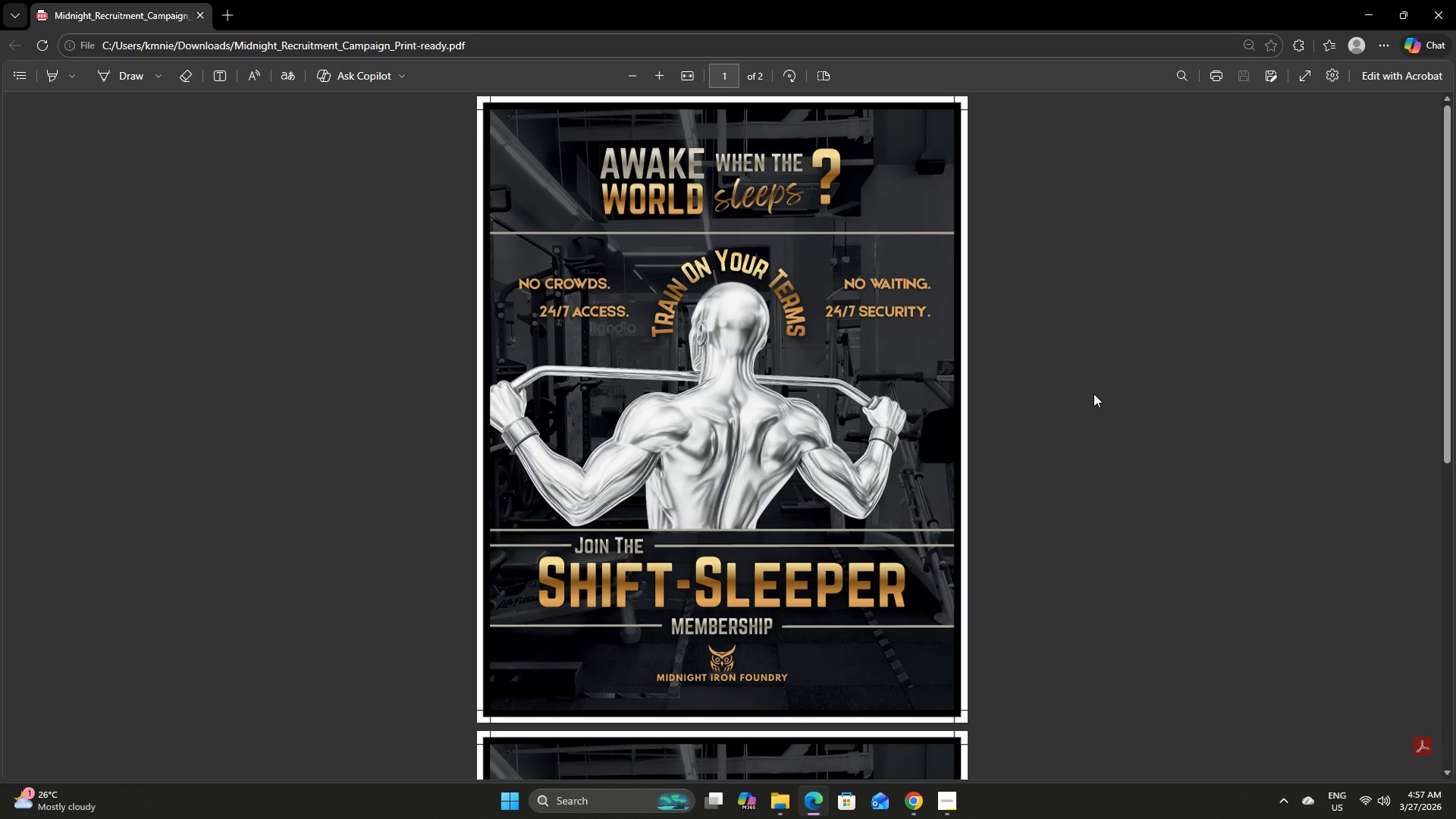 
scroll: coordinate [1094, 394], scroll_direction: down, amount: 19.0
 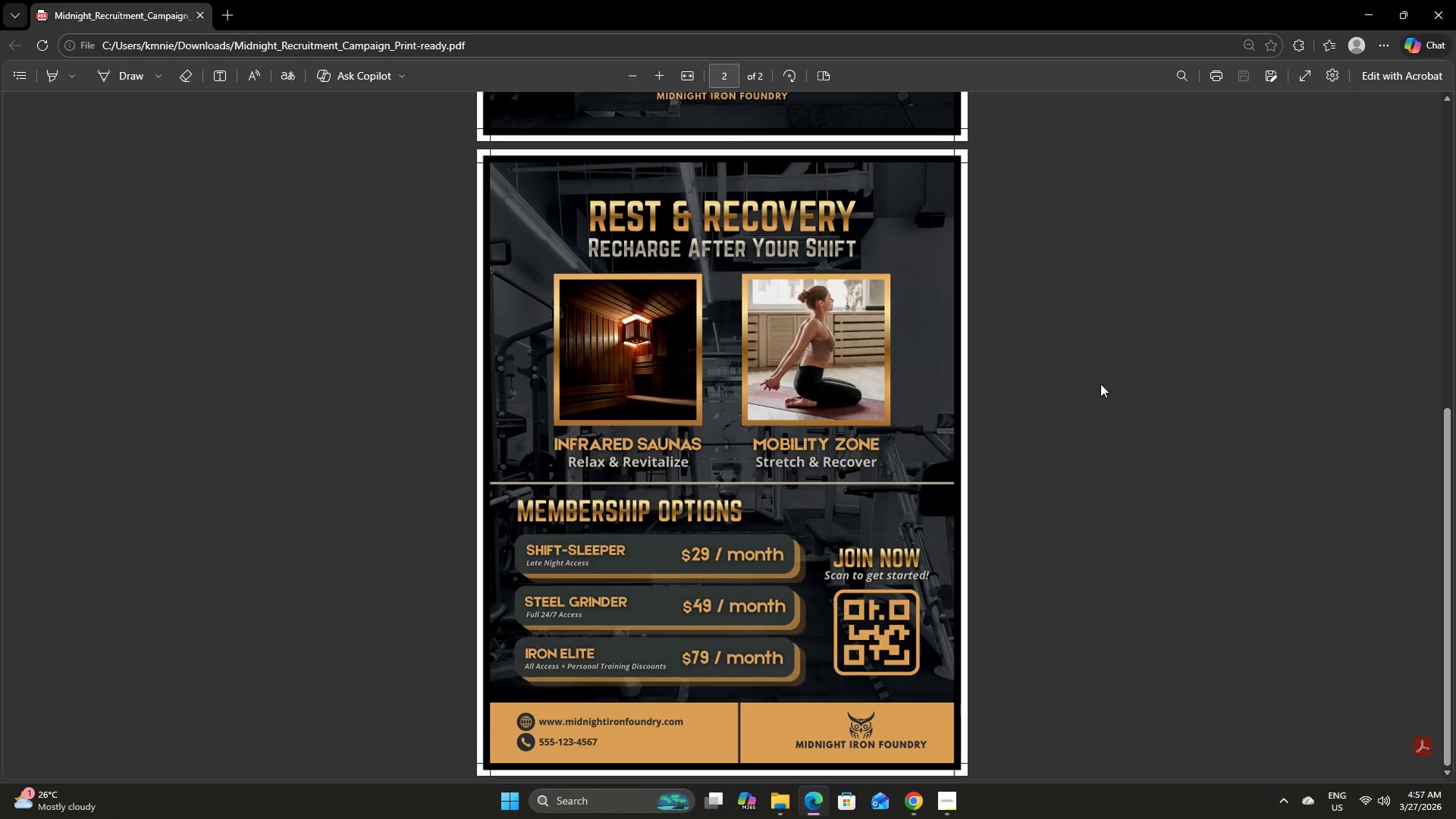 
wait(6.94)
 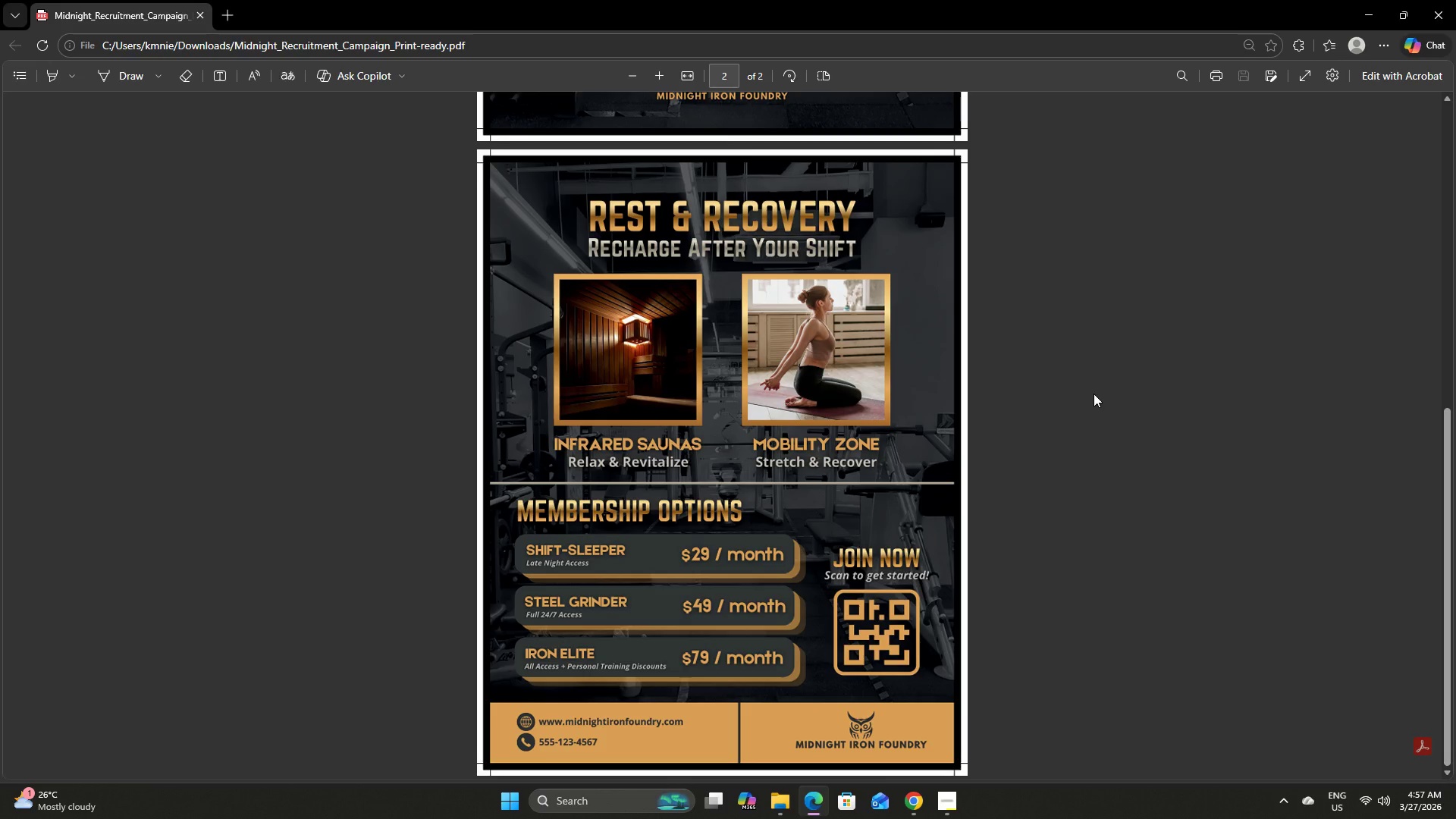 
scroll: coordinate [1094, 341], scroll_direction: up, amount: 12.0
 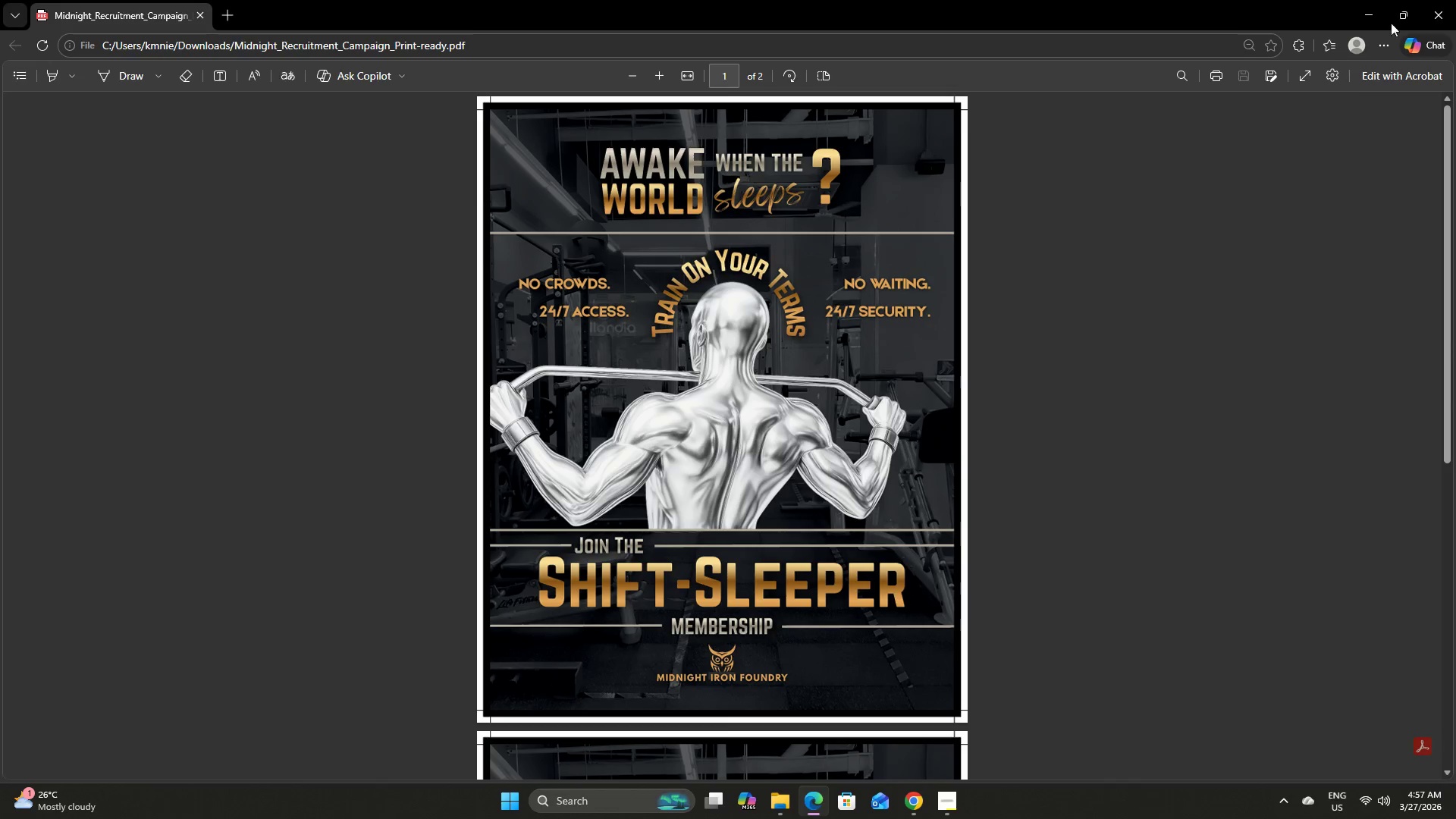 
left_click([1455, 0])
 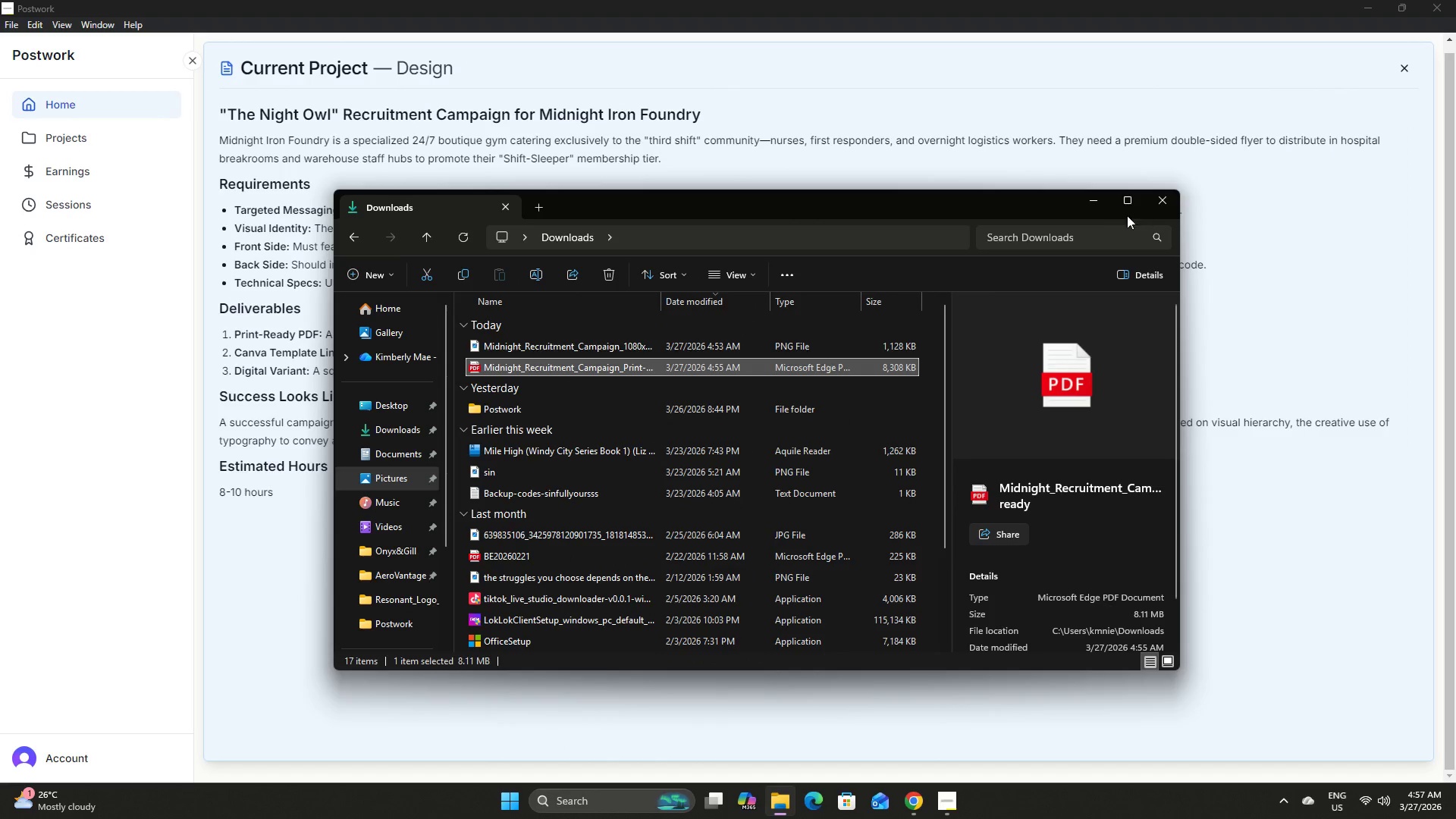 
left_click([1090, 200])